 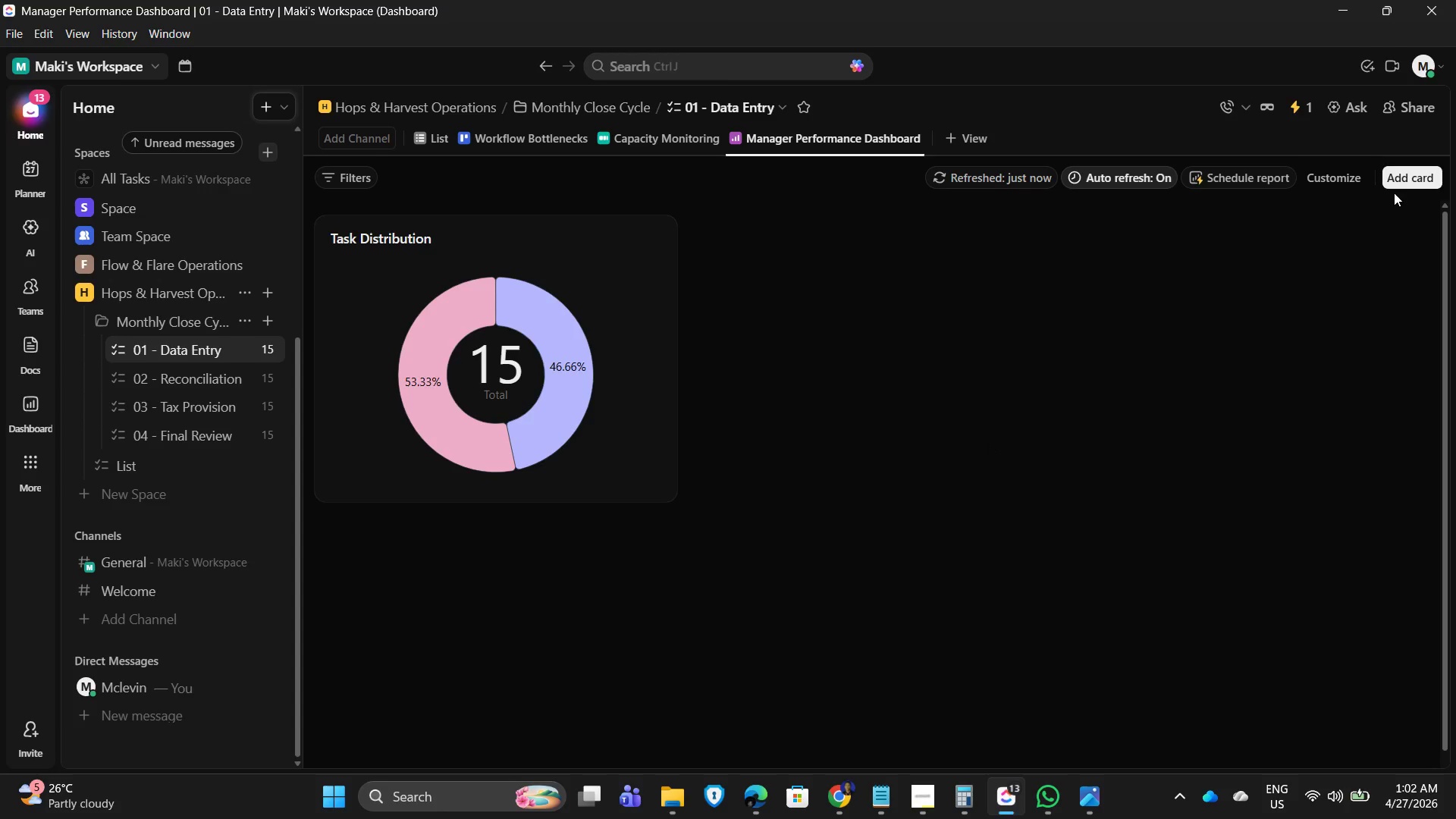 
left_click([1418, 184])
 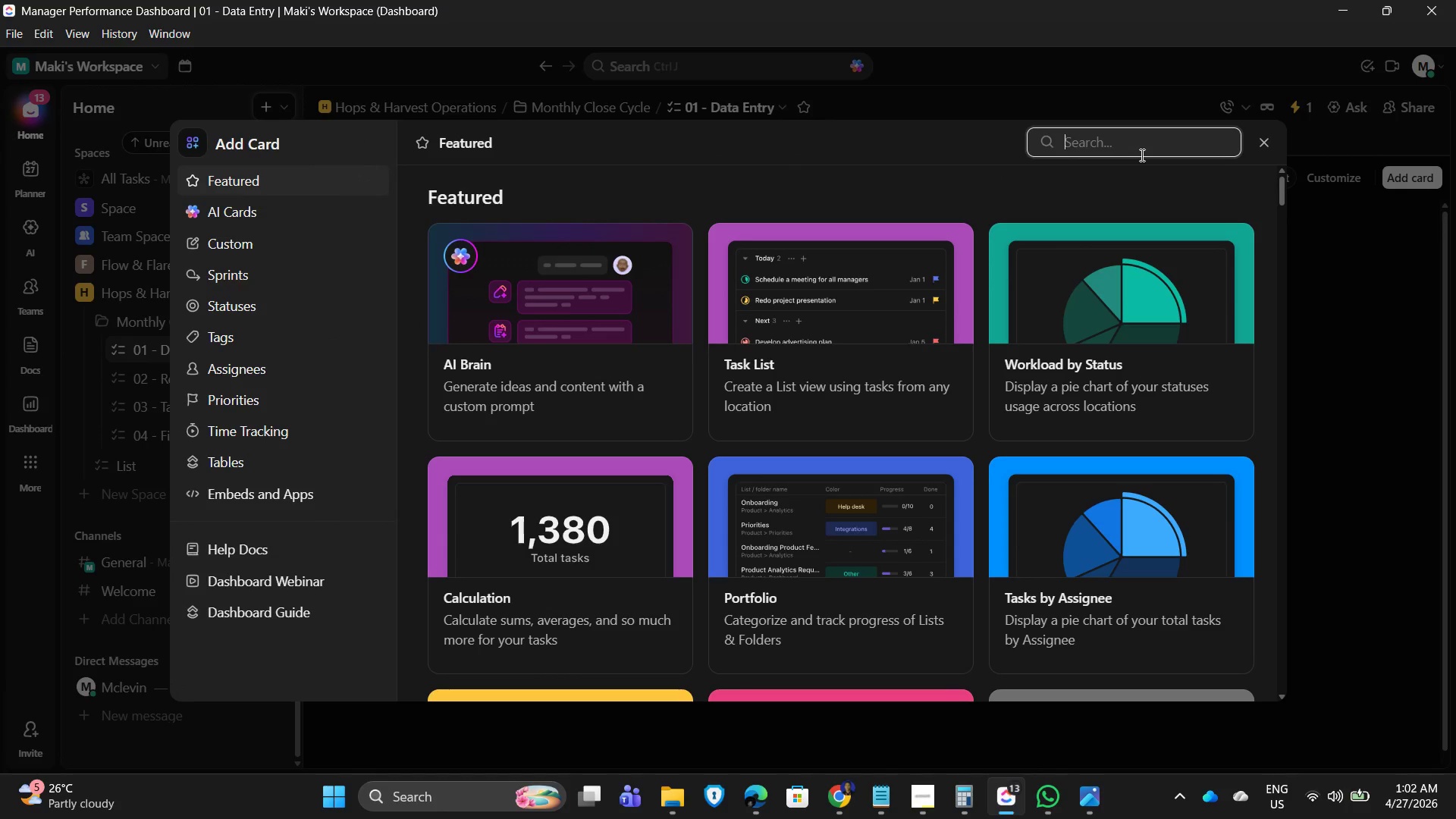 
type(bar)
 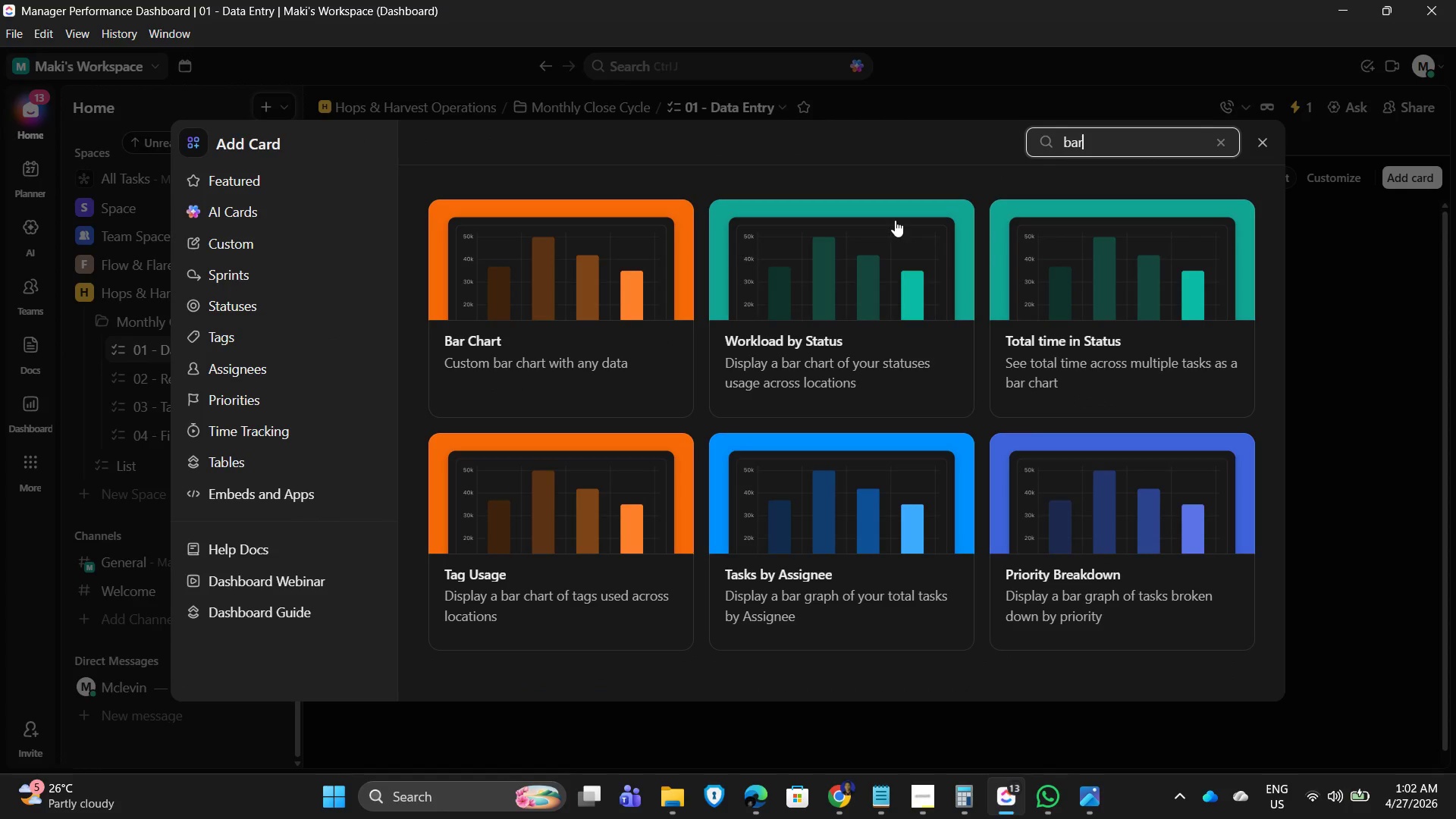 
left_click([608, 303])
 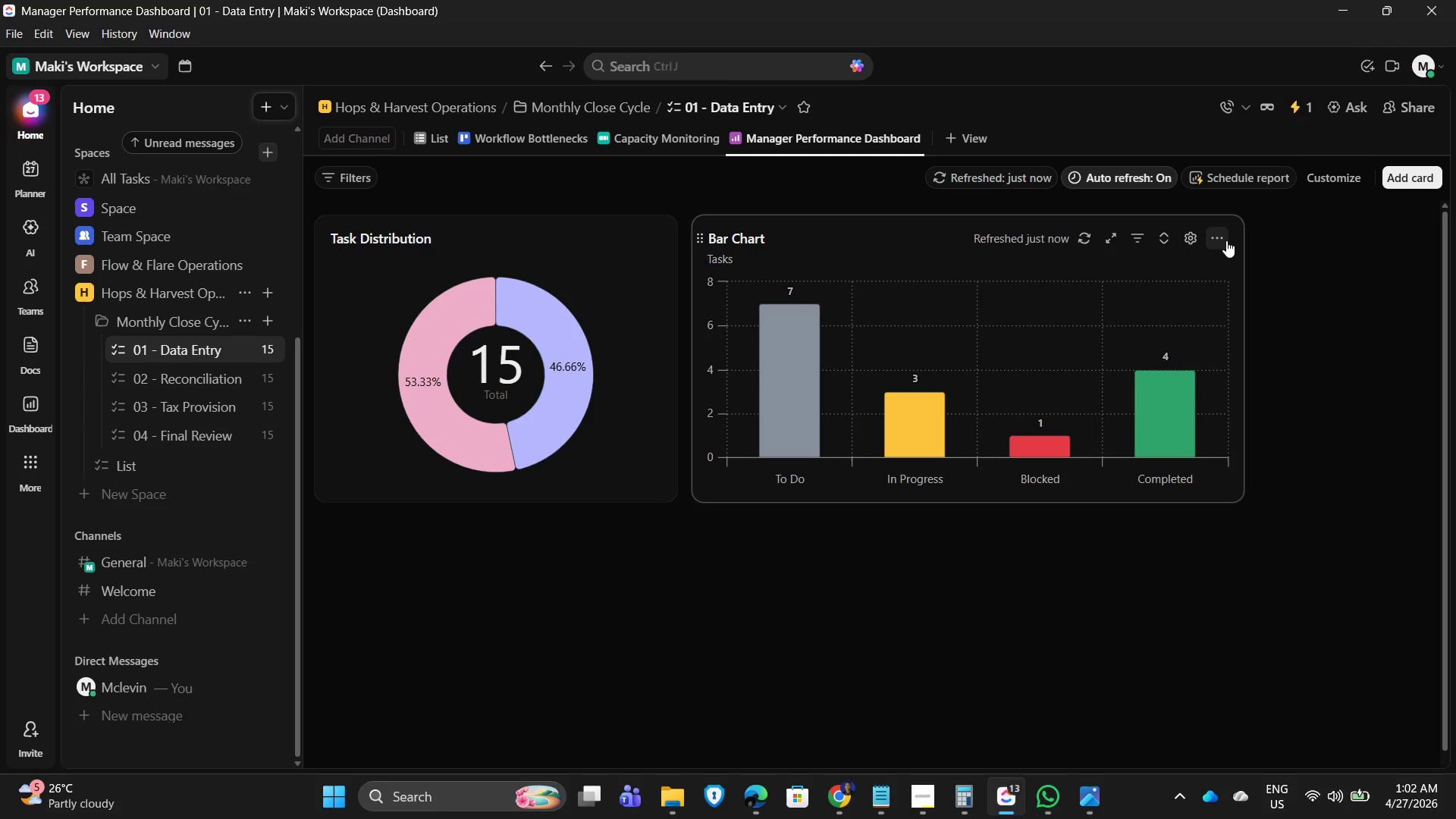 
wait(9.91)
 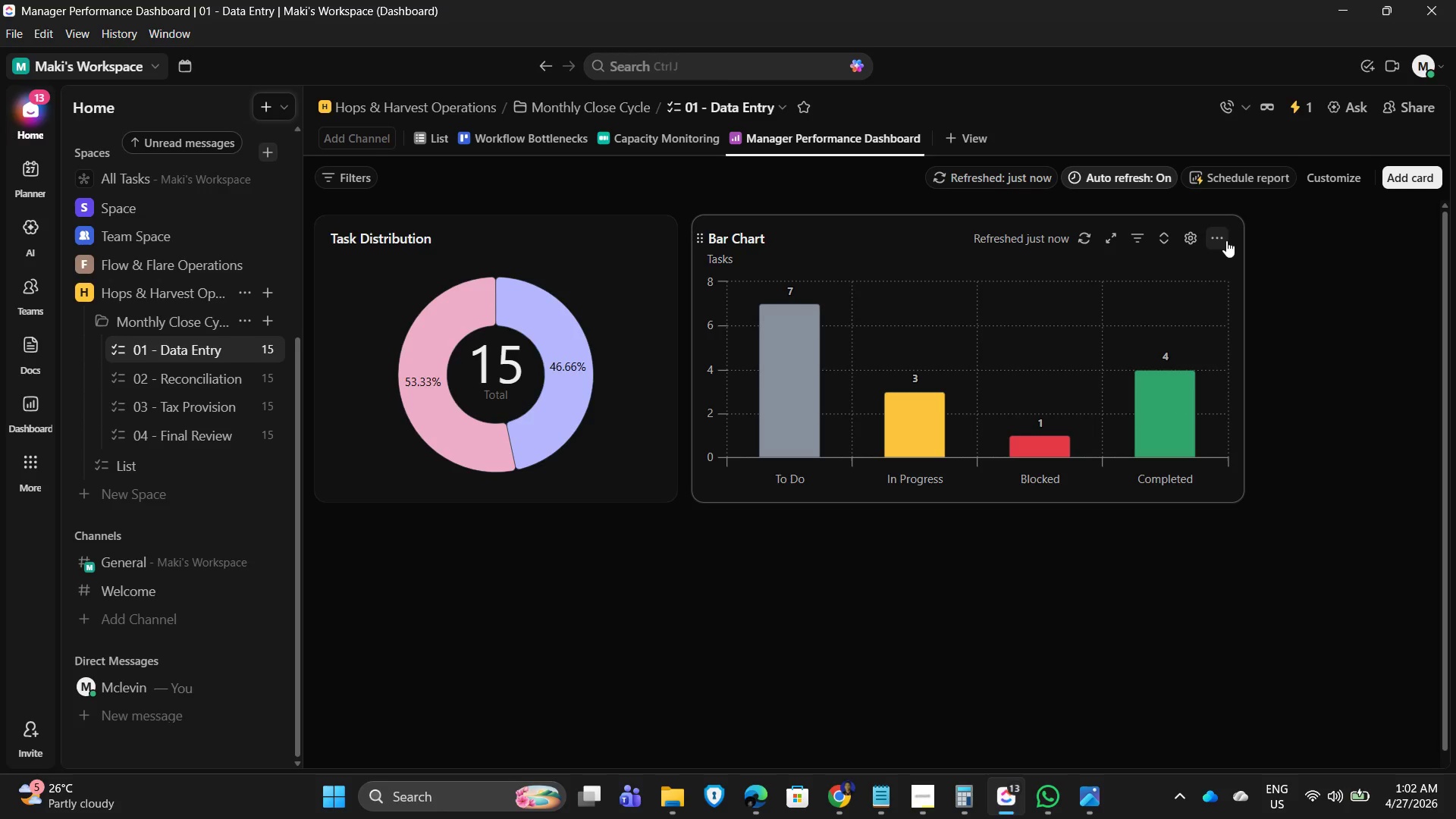 
left_click([1194, 235])
 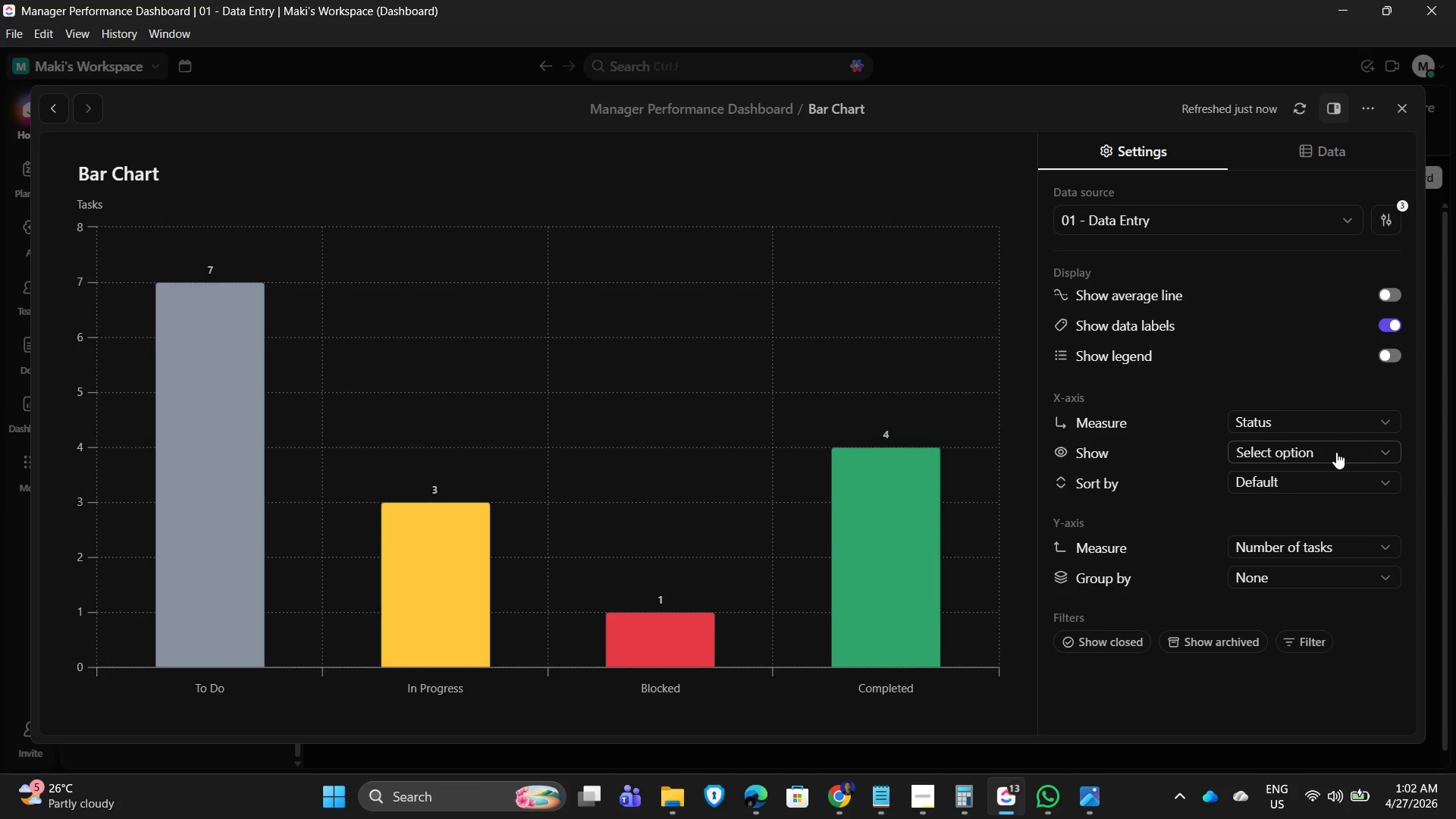 
left_click([1336, 452])
 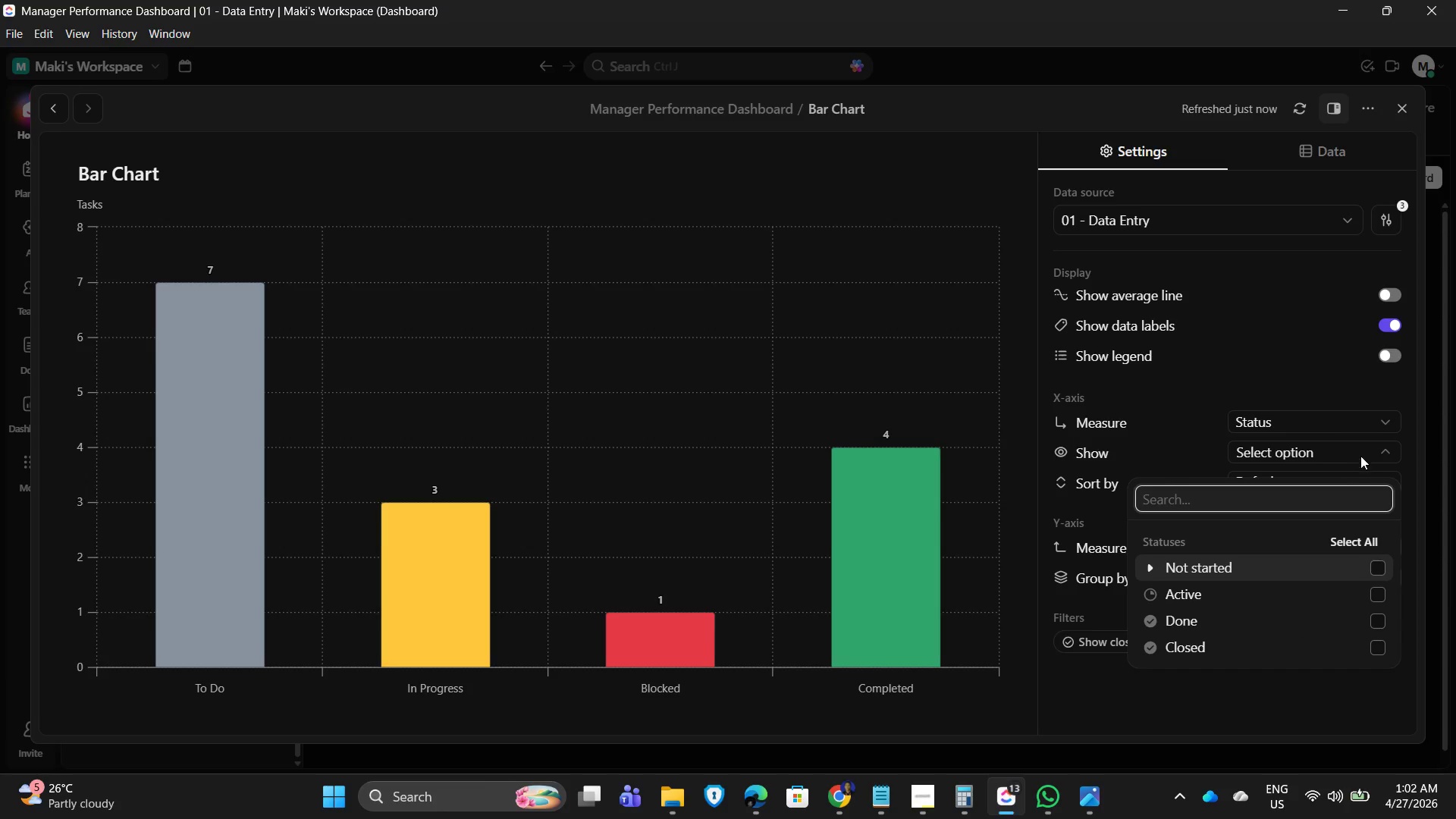 
left_click([1362, 455])
 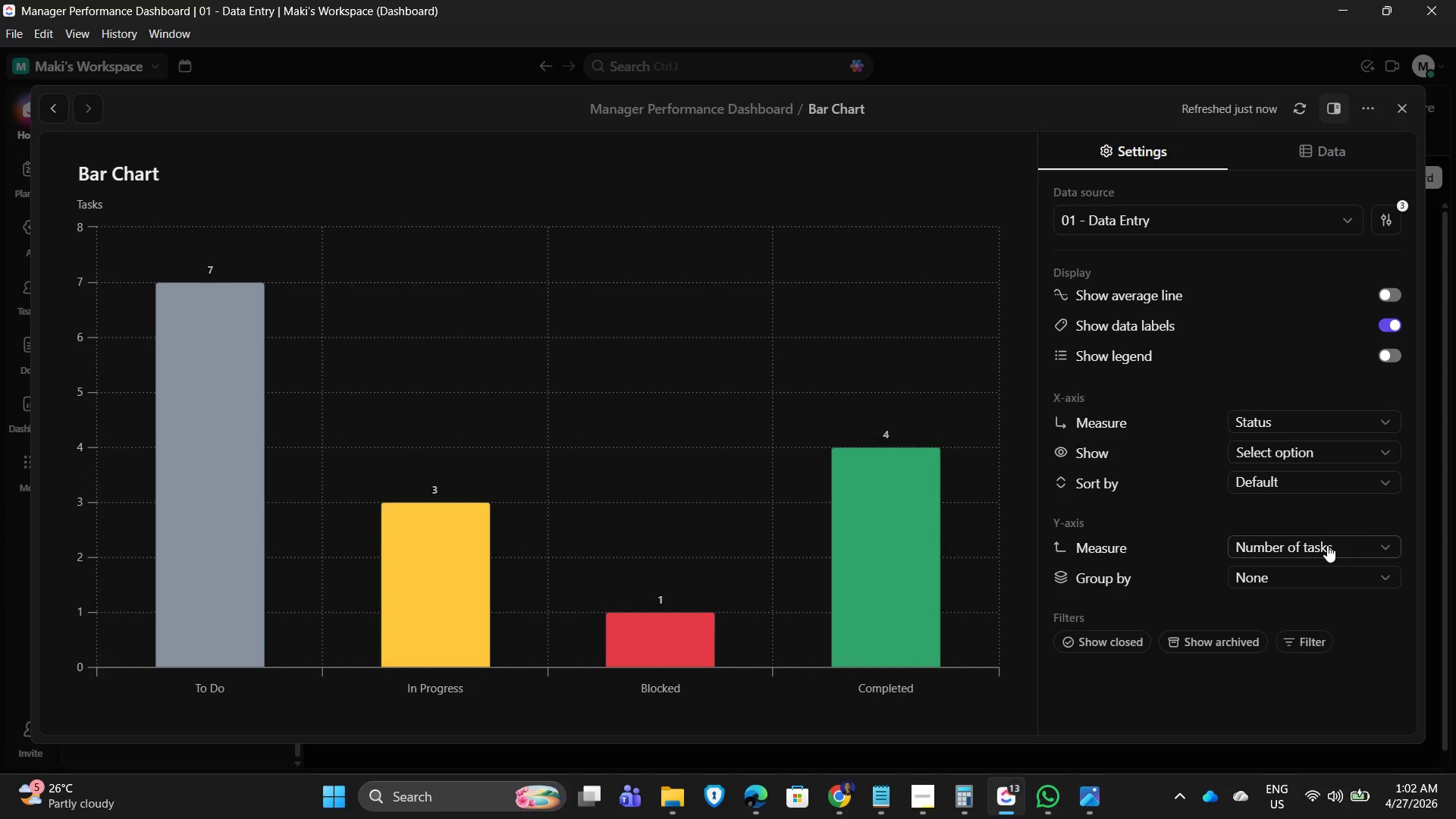 
left_click([1327, 546])
 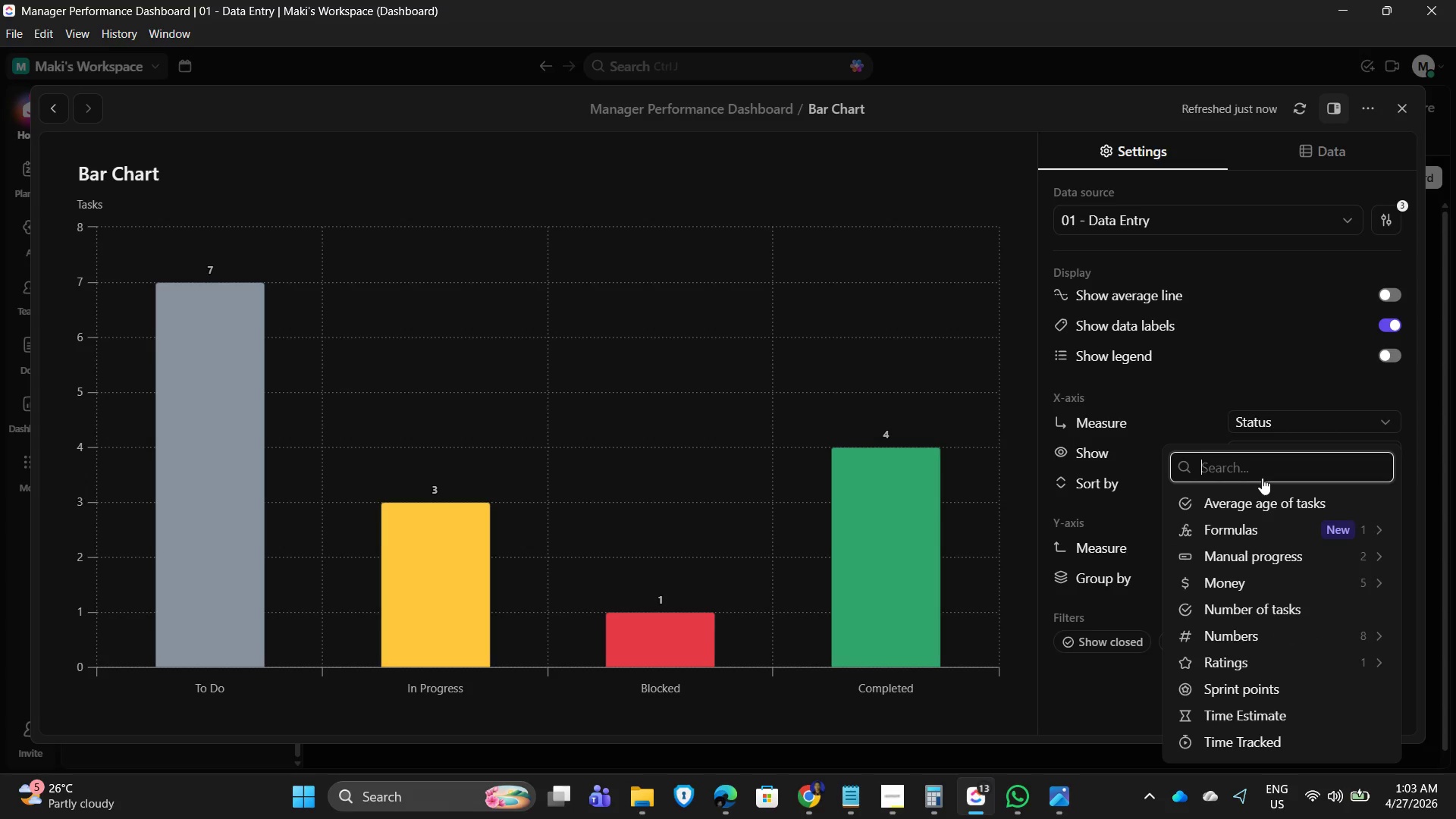 
wait(5.08)
 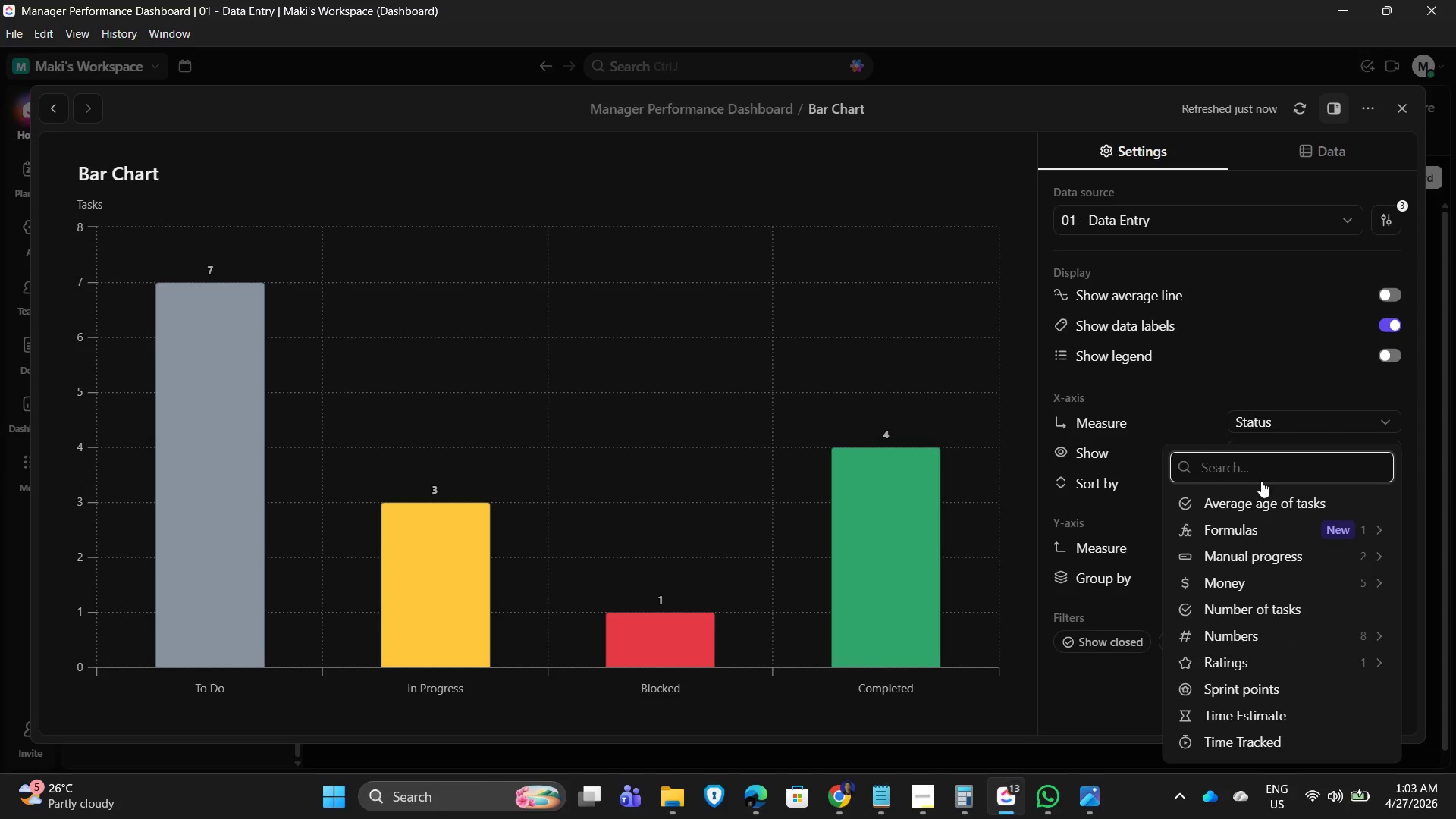 
type(time)
 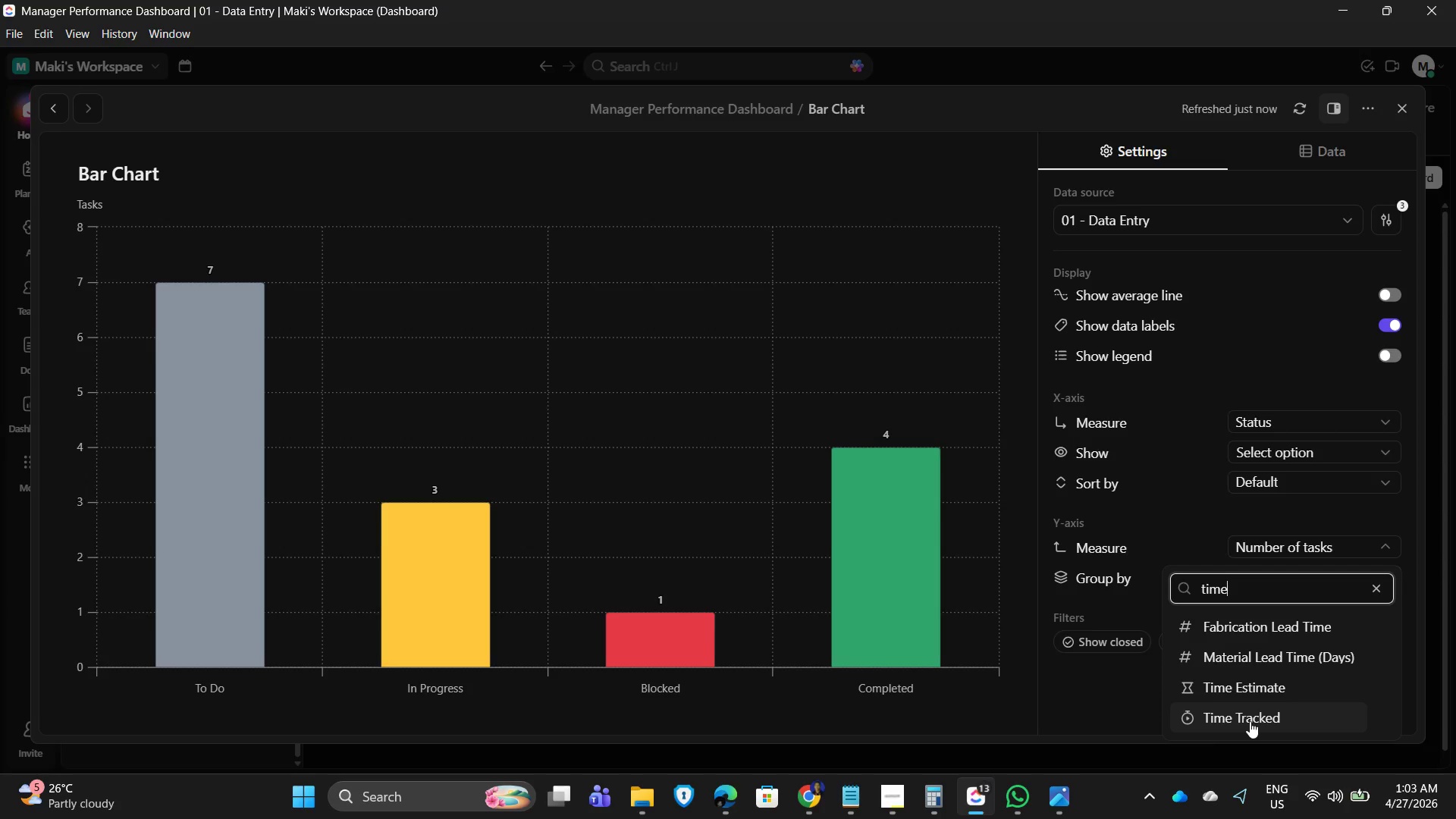 
wait(10.52)
 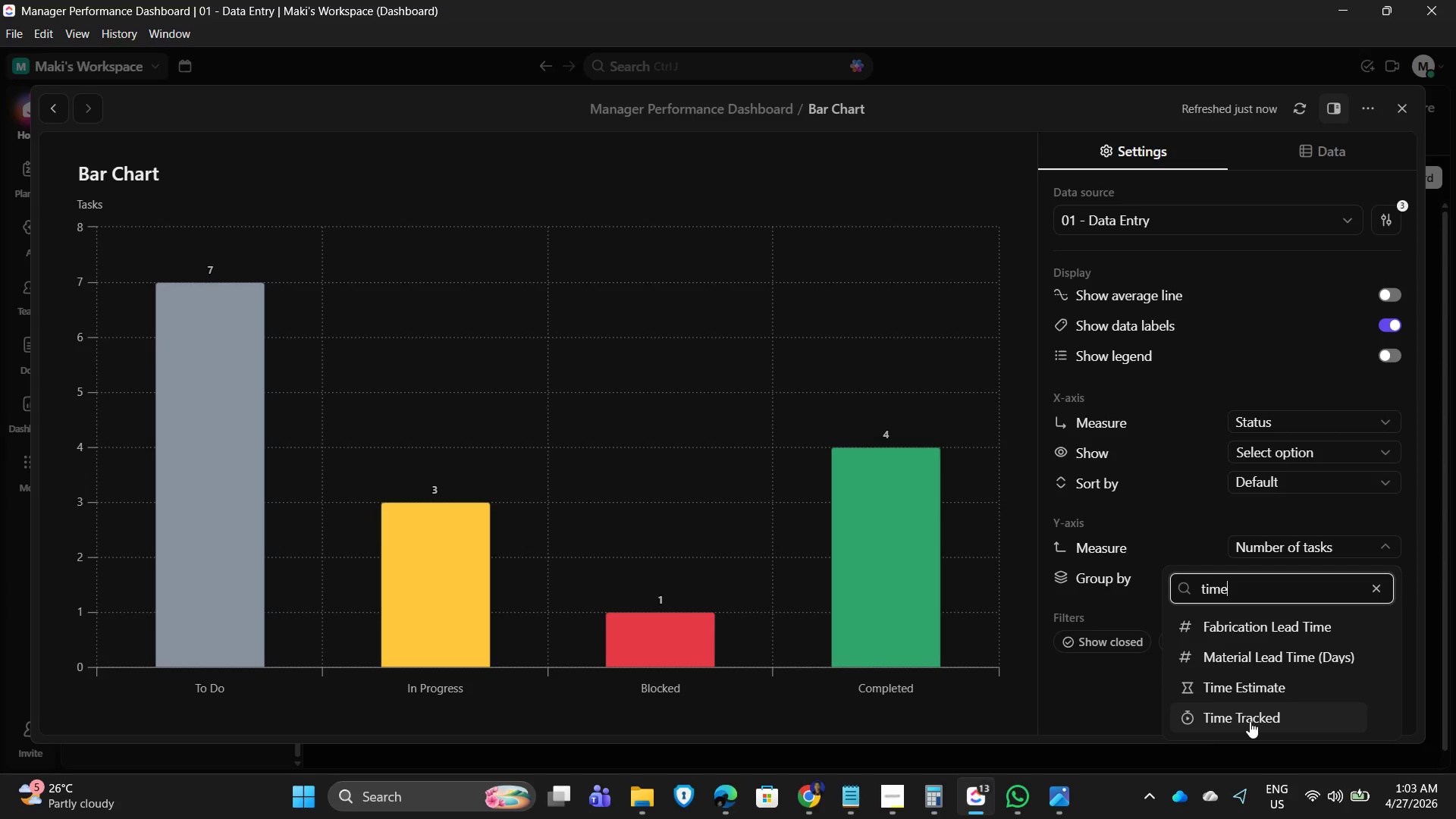 
left_click([1250, 716])
 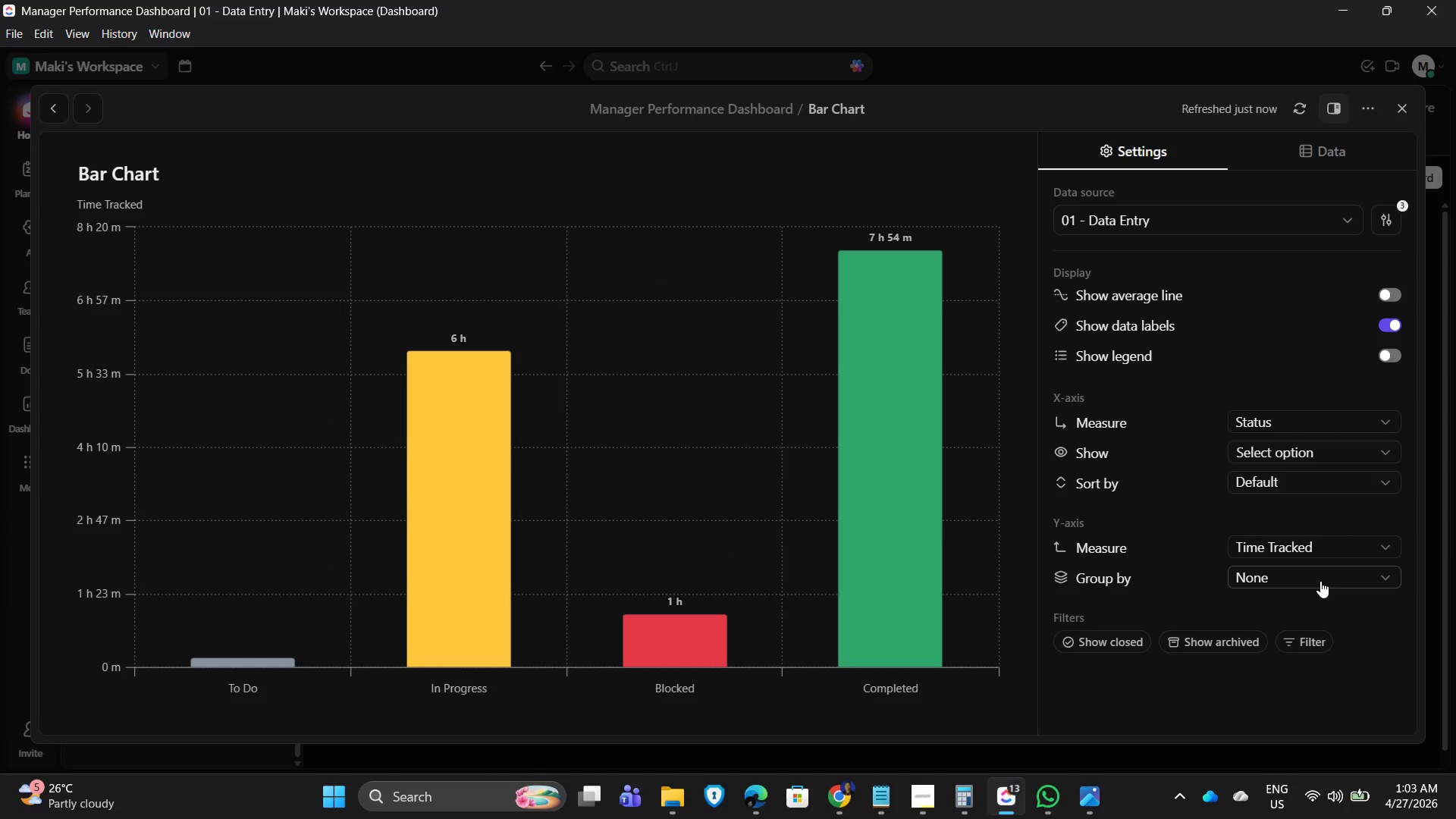 
wait(8.39)
 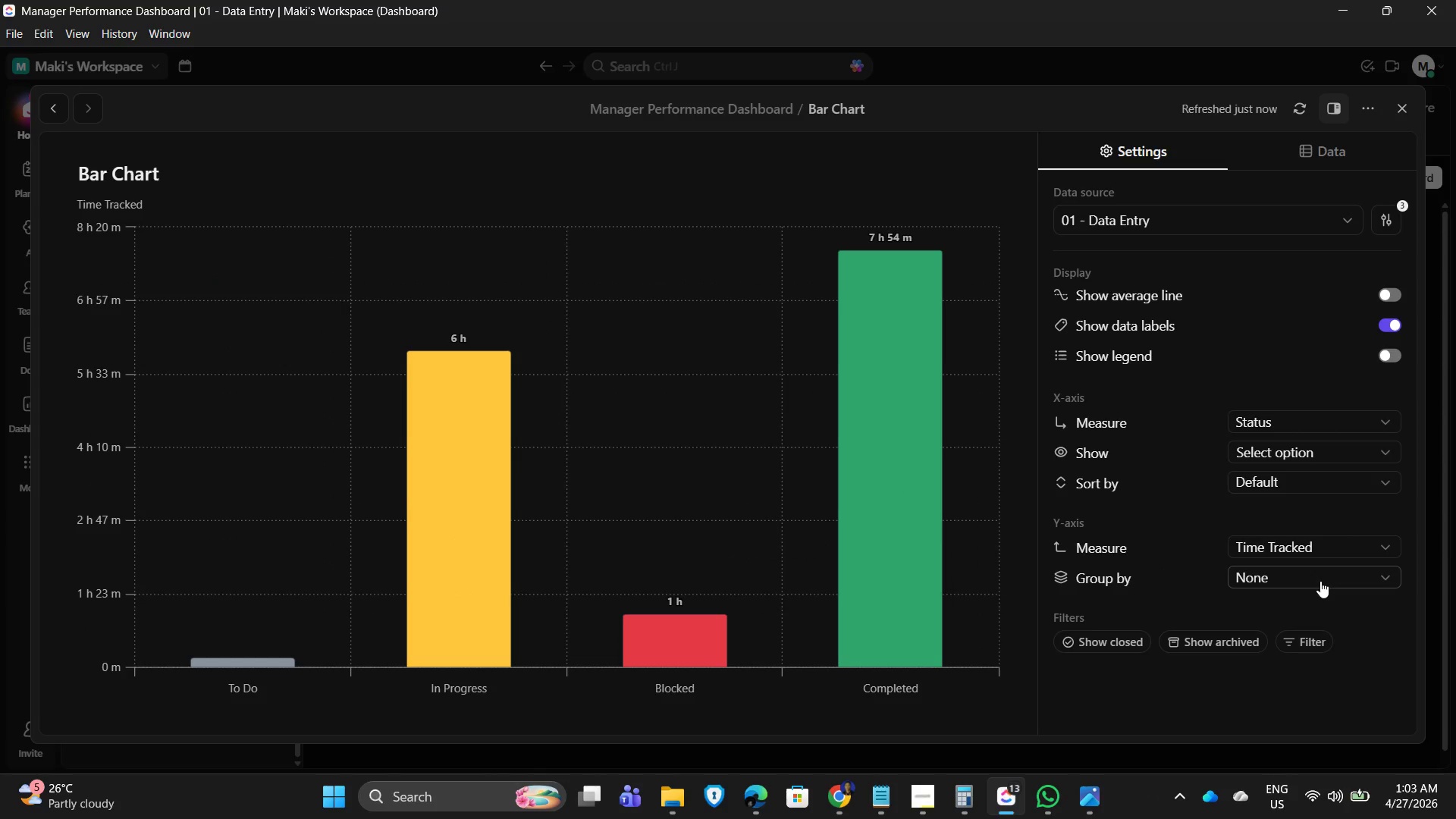 
left_click([923, 802])